 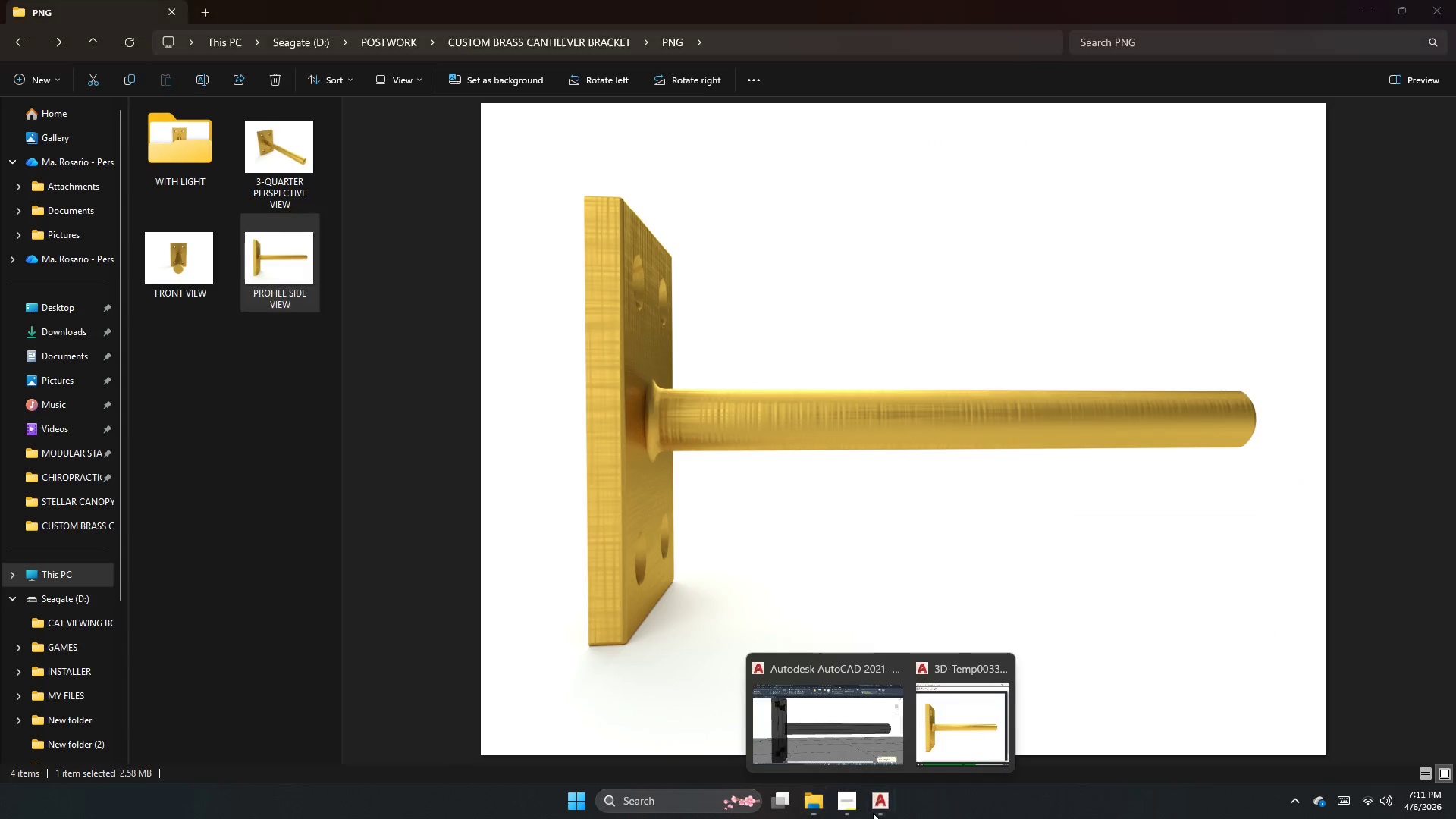 
left_click([851, 732])
 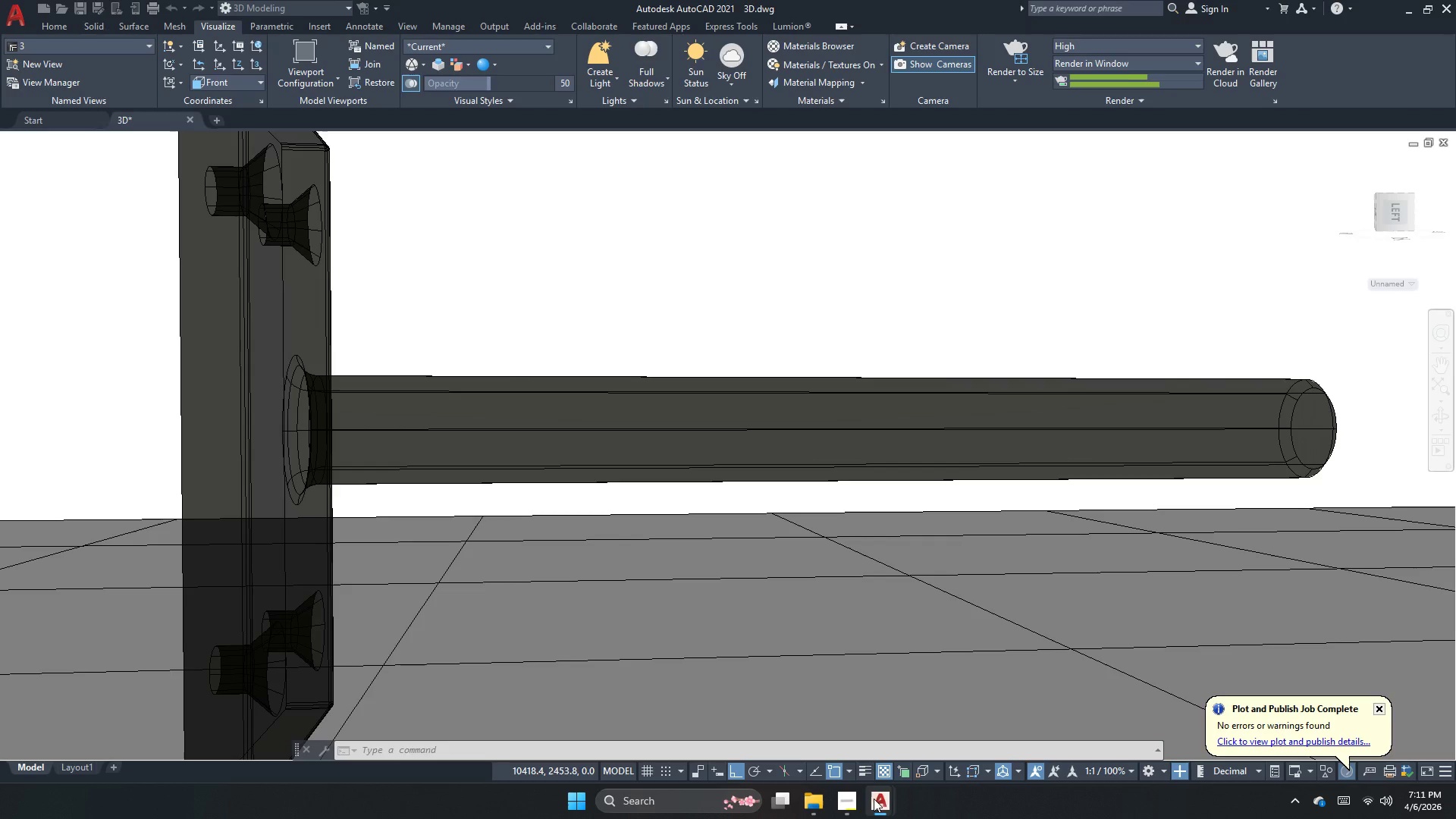 
left_click([874, 804])
 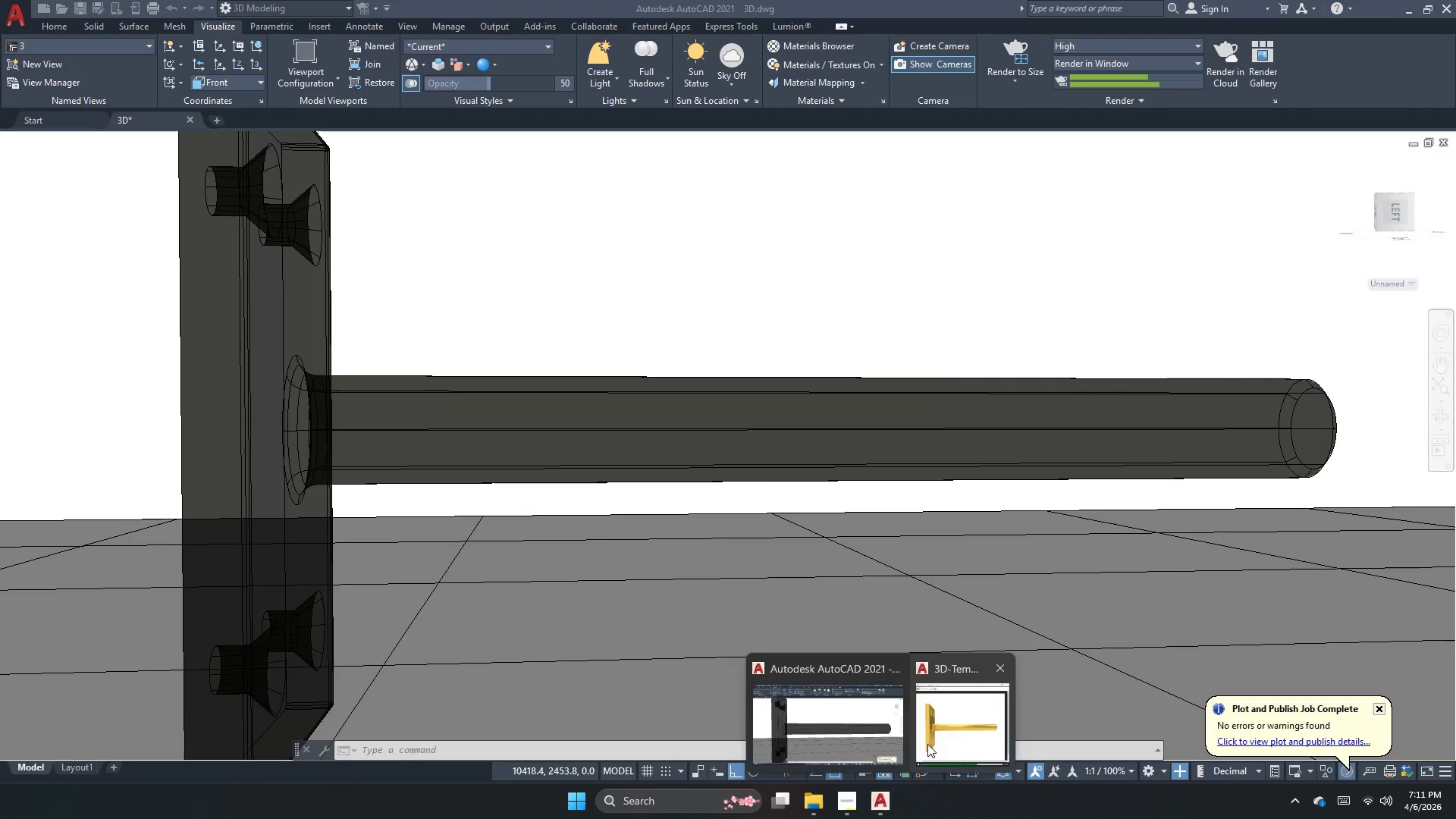 
left_click([939, 737])
 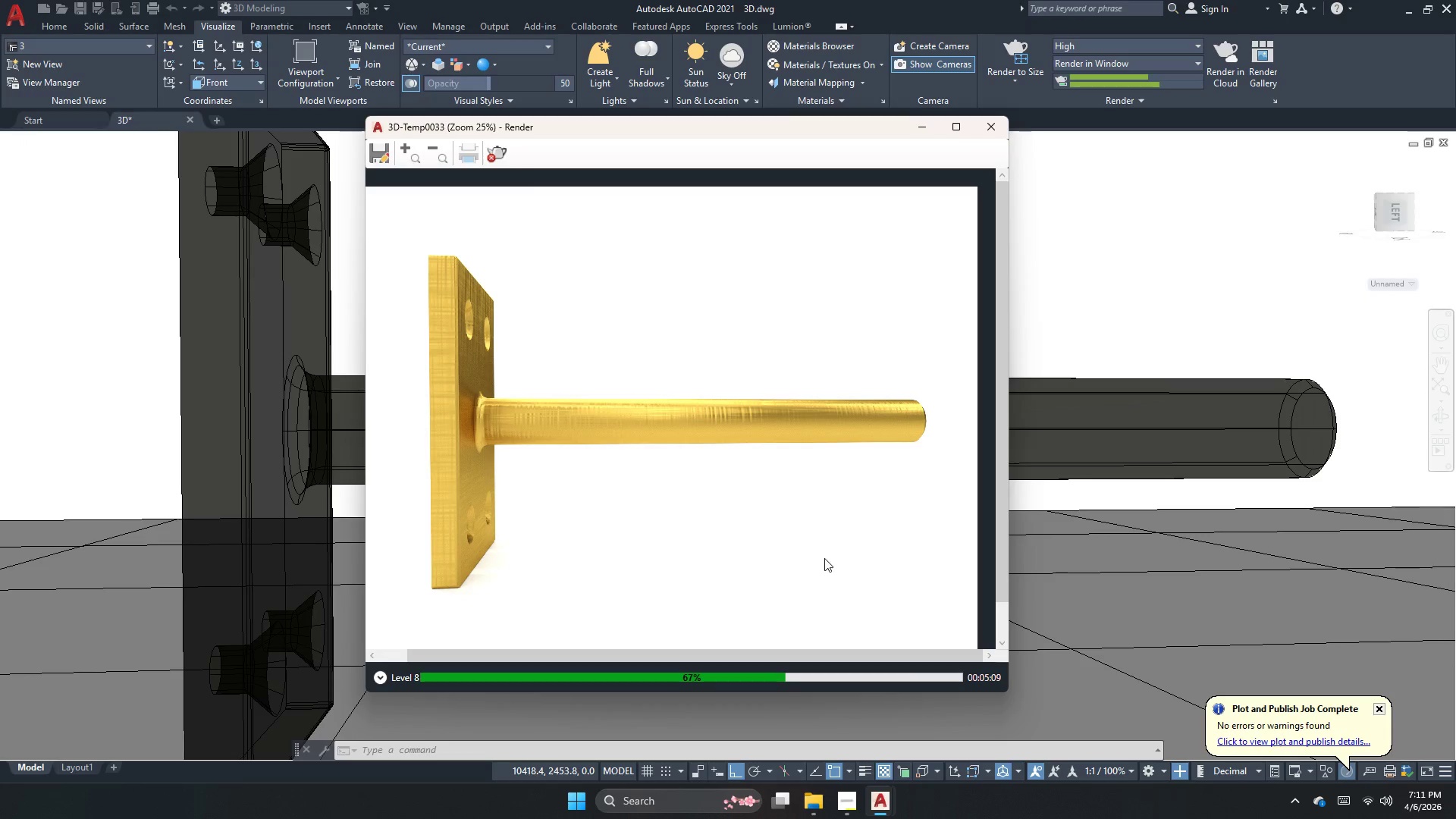 
left_click([758, 454])
 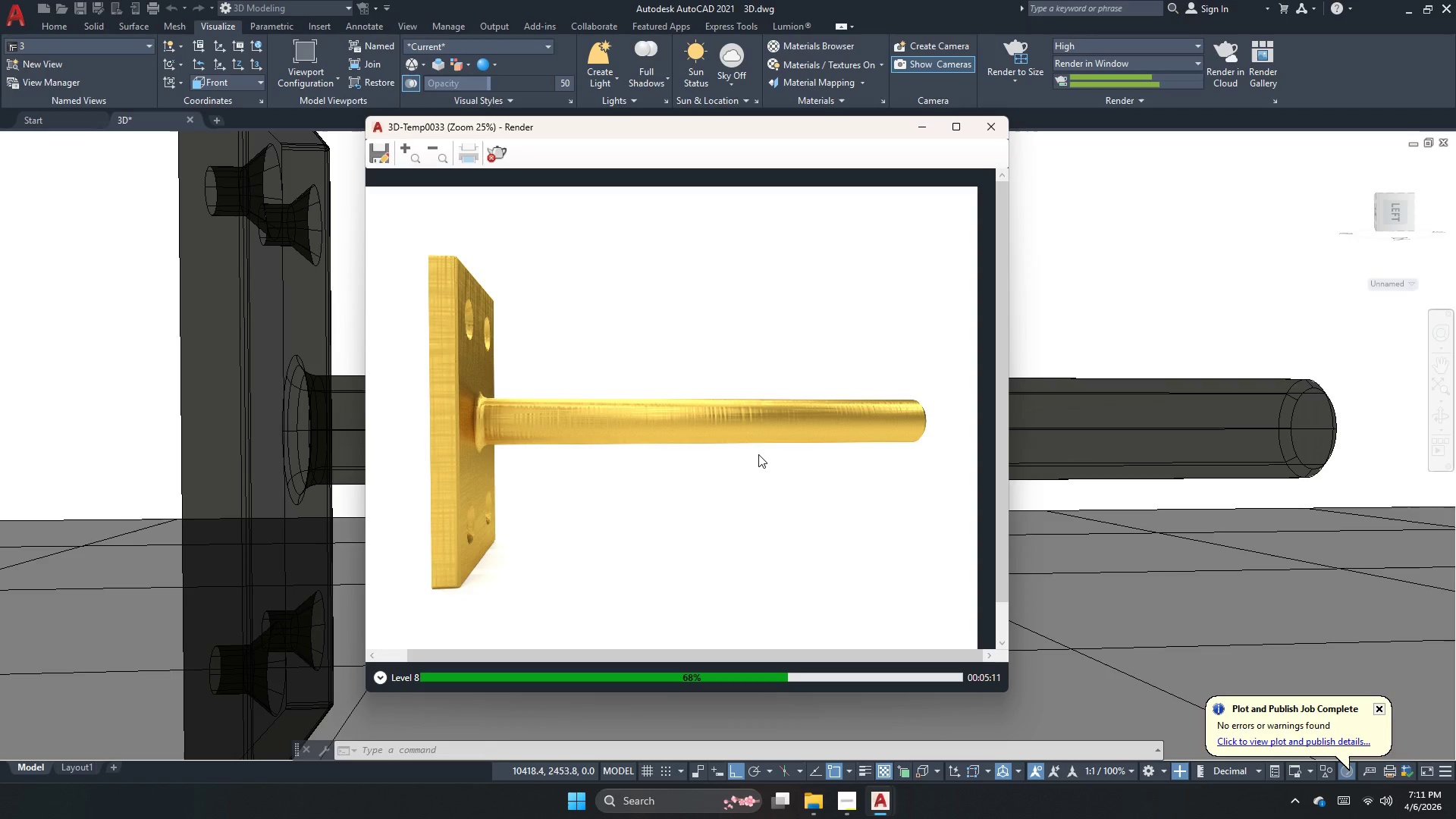 
scroll: coordinate [758, 453], scroll_direction: up, amount: 1.0
 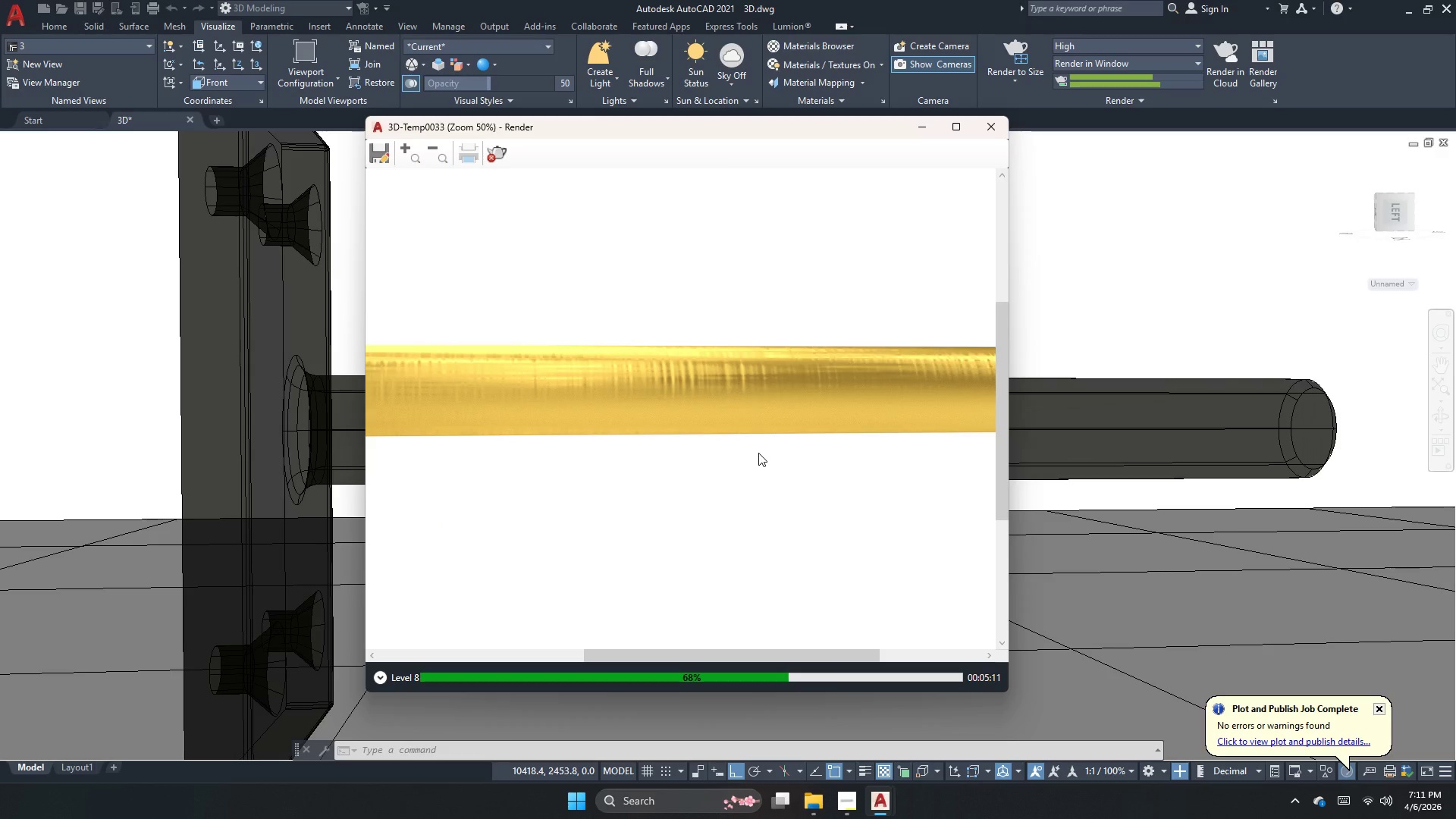 
scroll: coordinate [758, 453], scroll_direction: down, amount: 1.0
 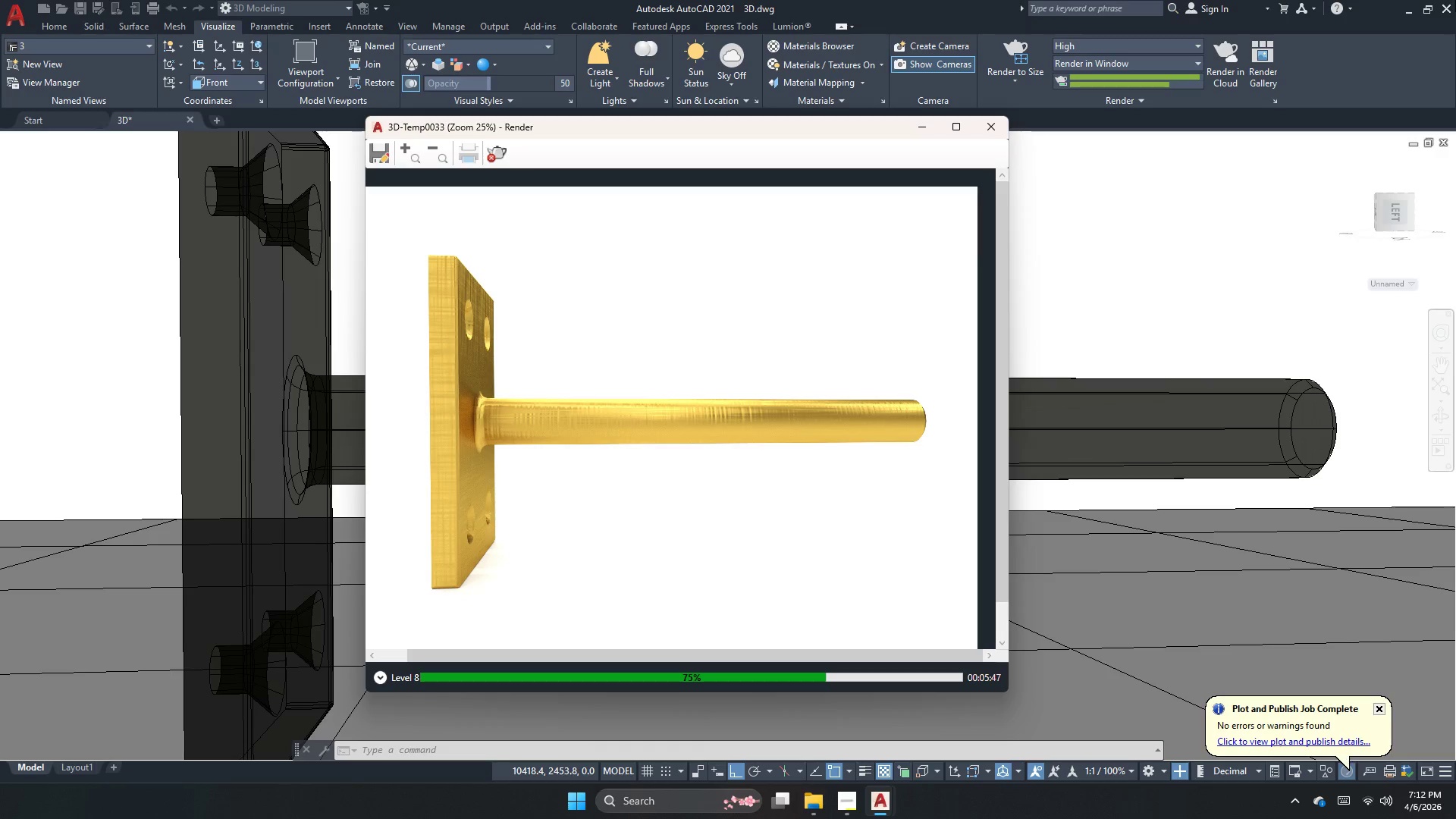 
wait(39.47)
 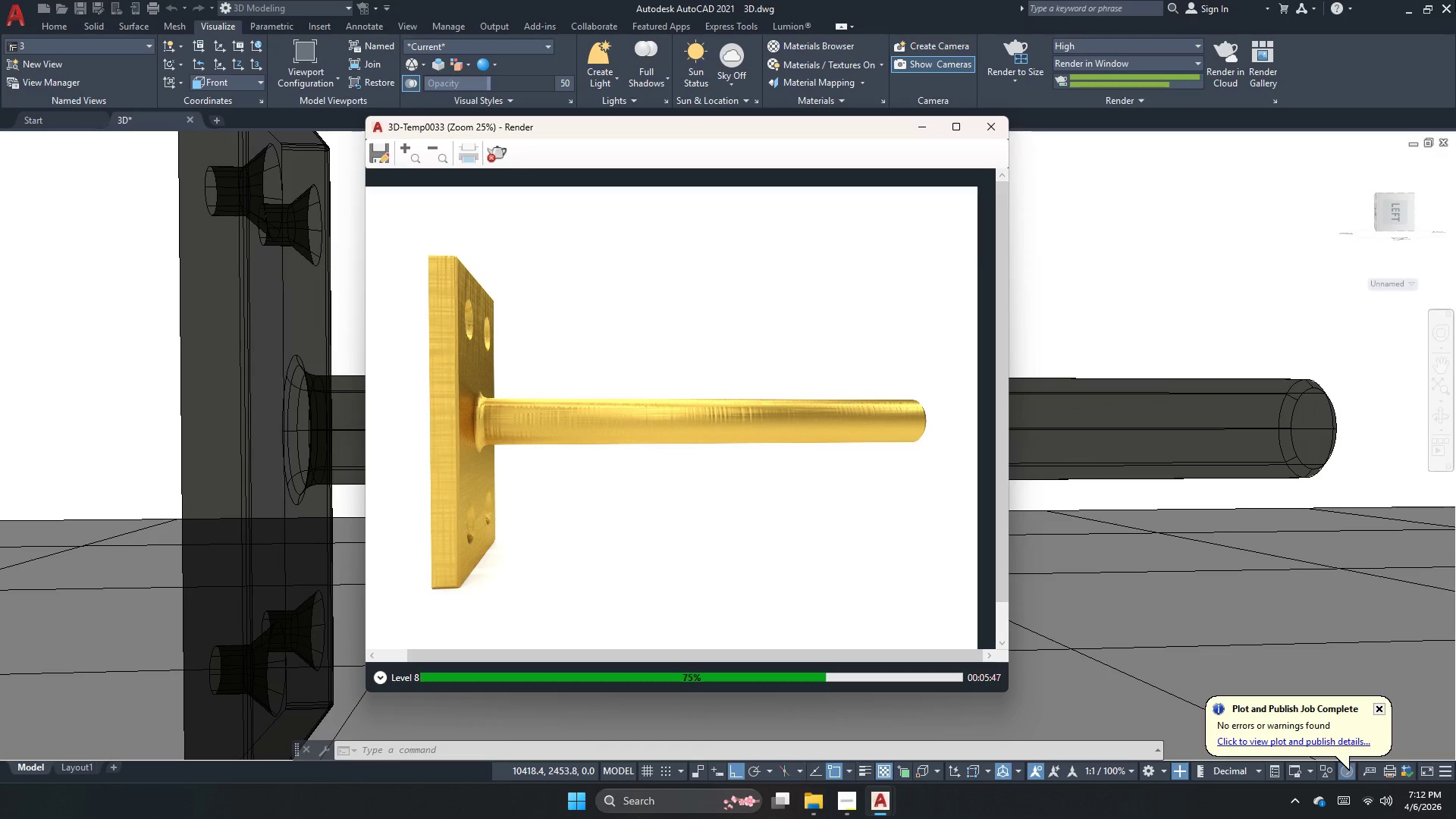 
scroll: coordinate [694, 423], scroll_direction: none, amount: 0.0